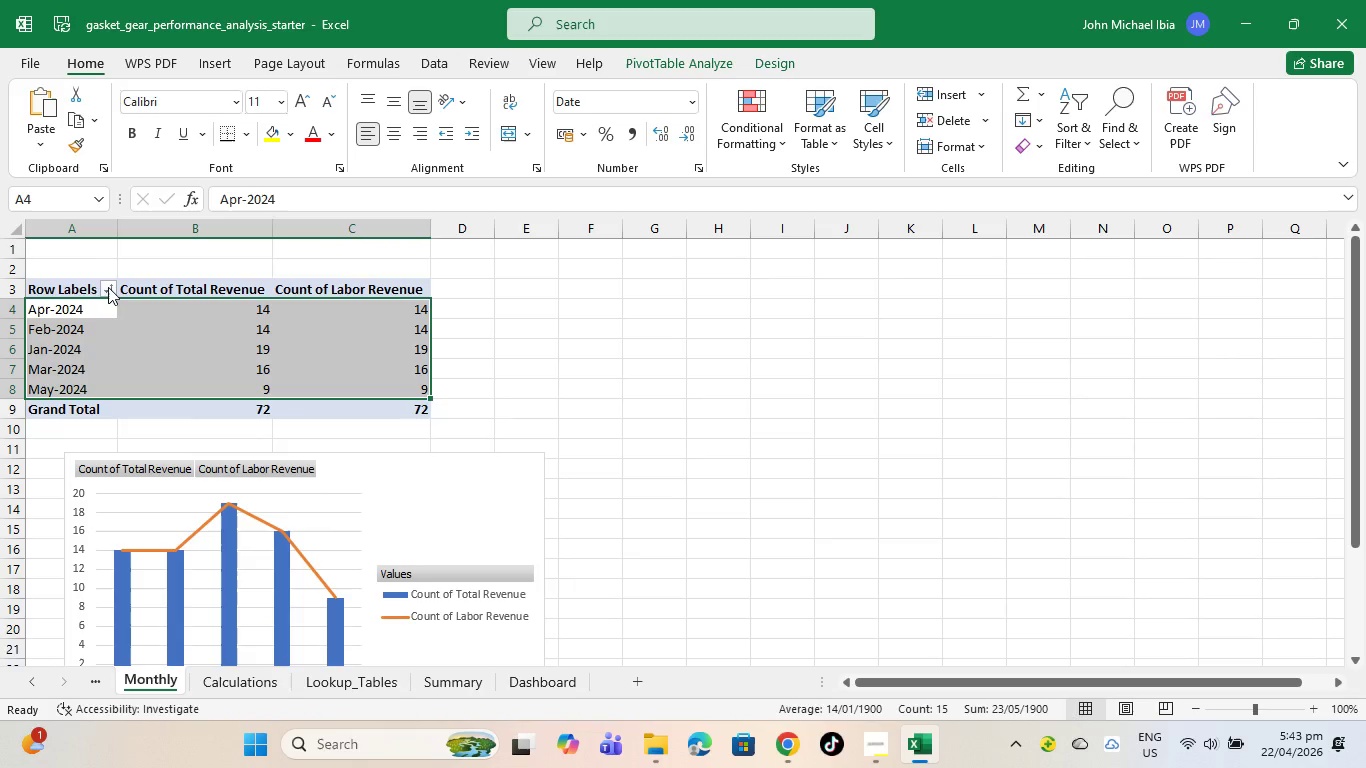 
right_click([106, 288])
 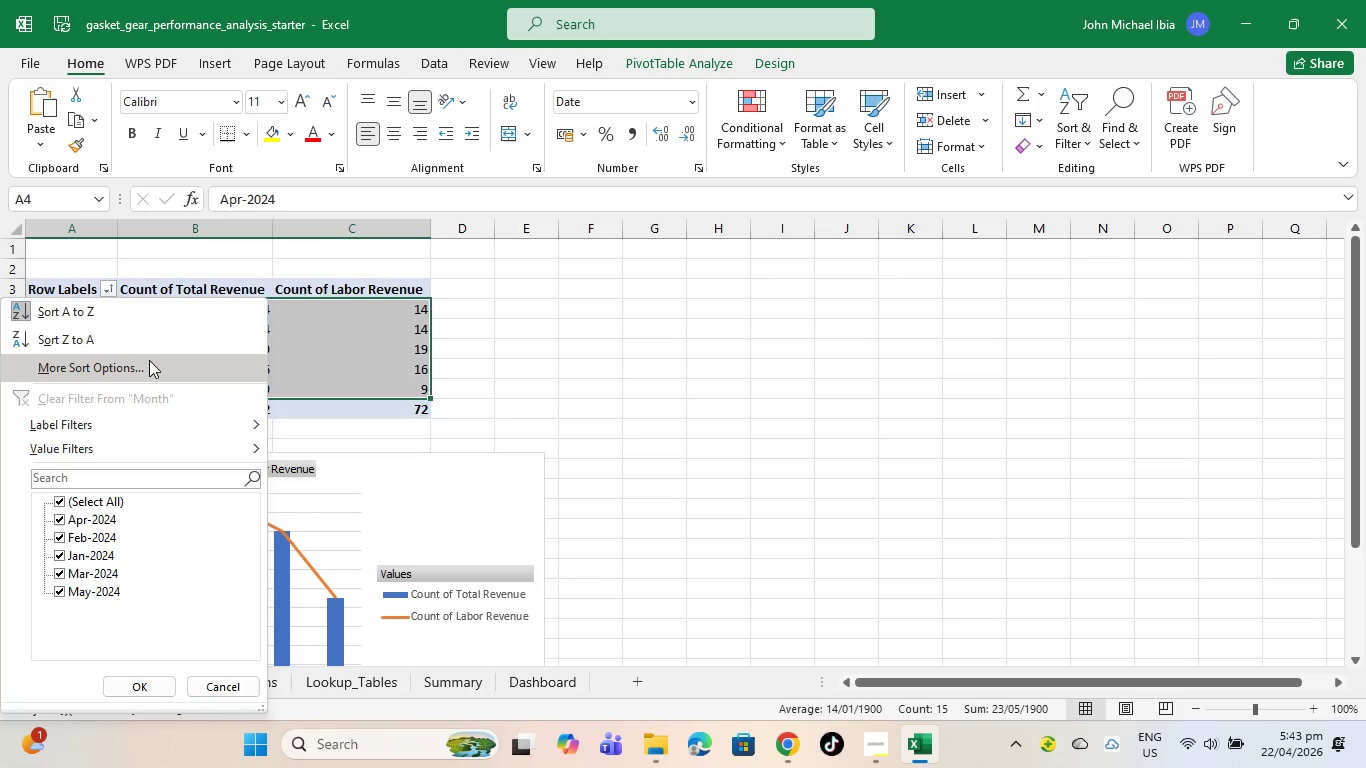 
left_click([149, 360])
 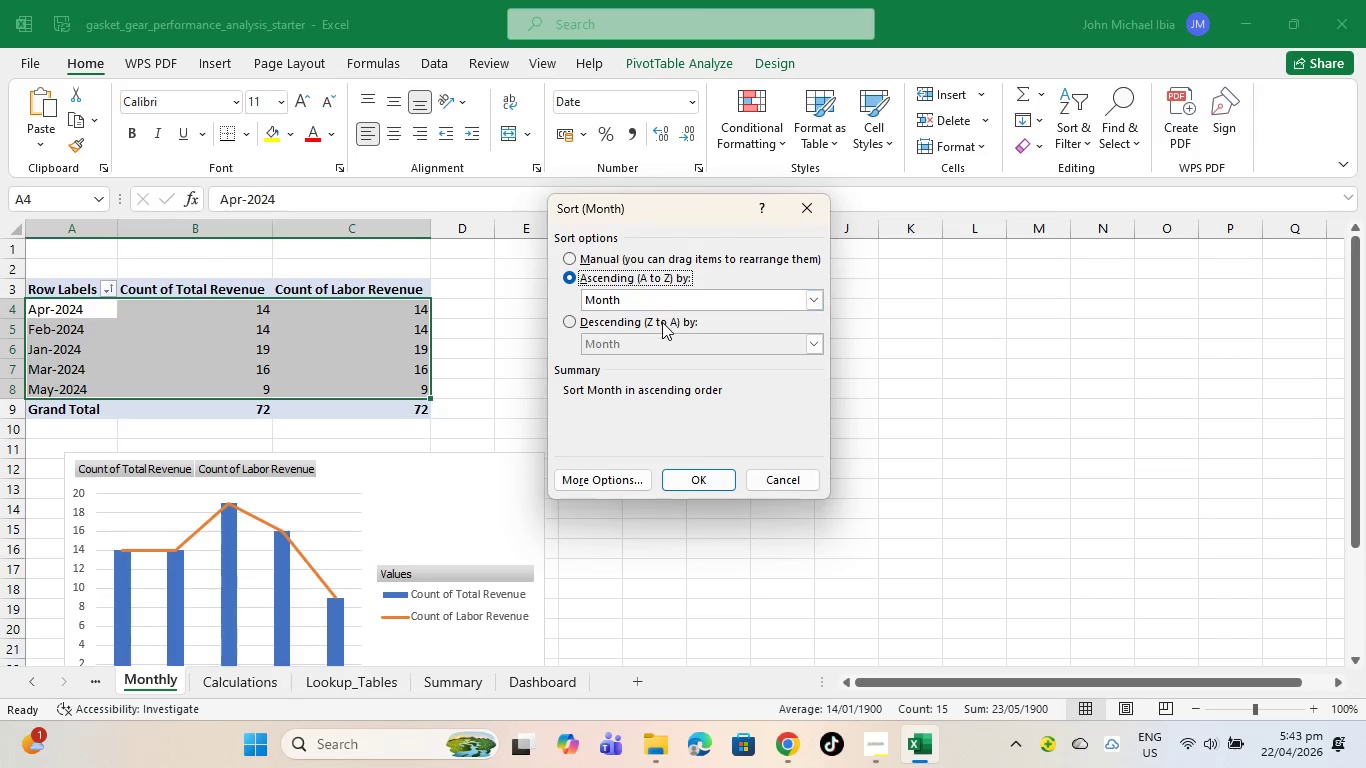 
left_click([728, 295])
 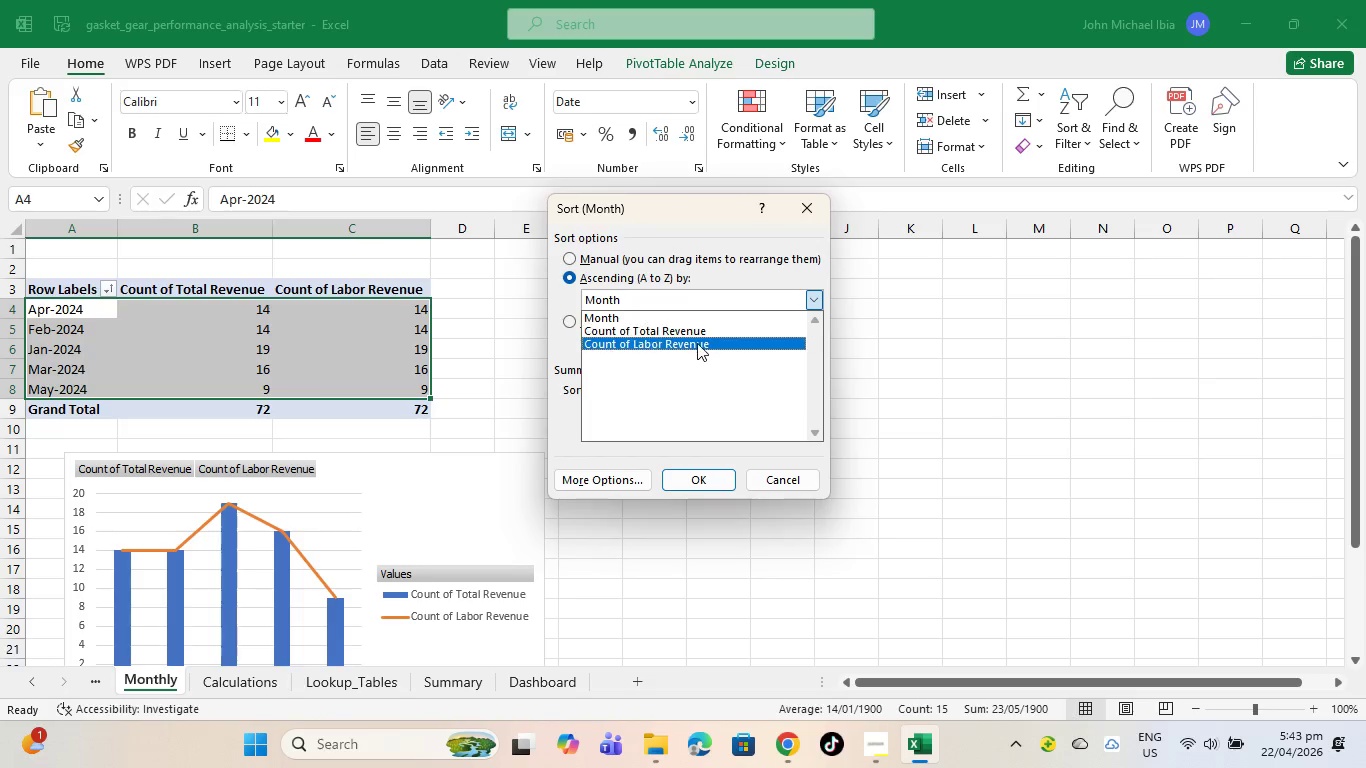 
left_click([693, 315])
 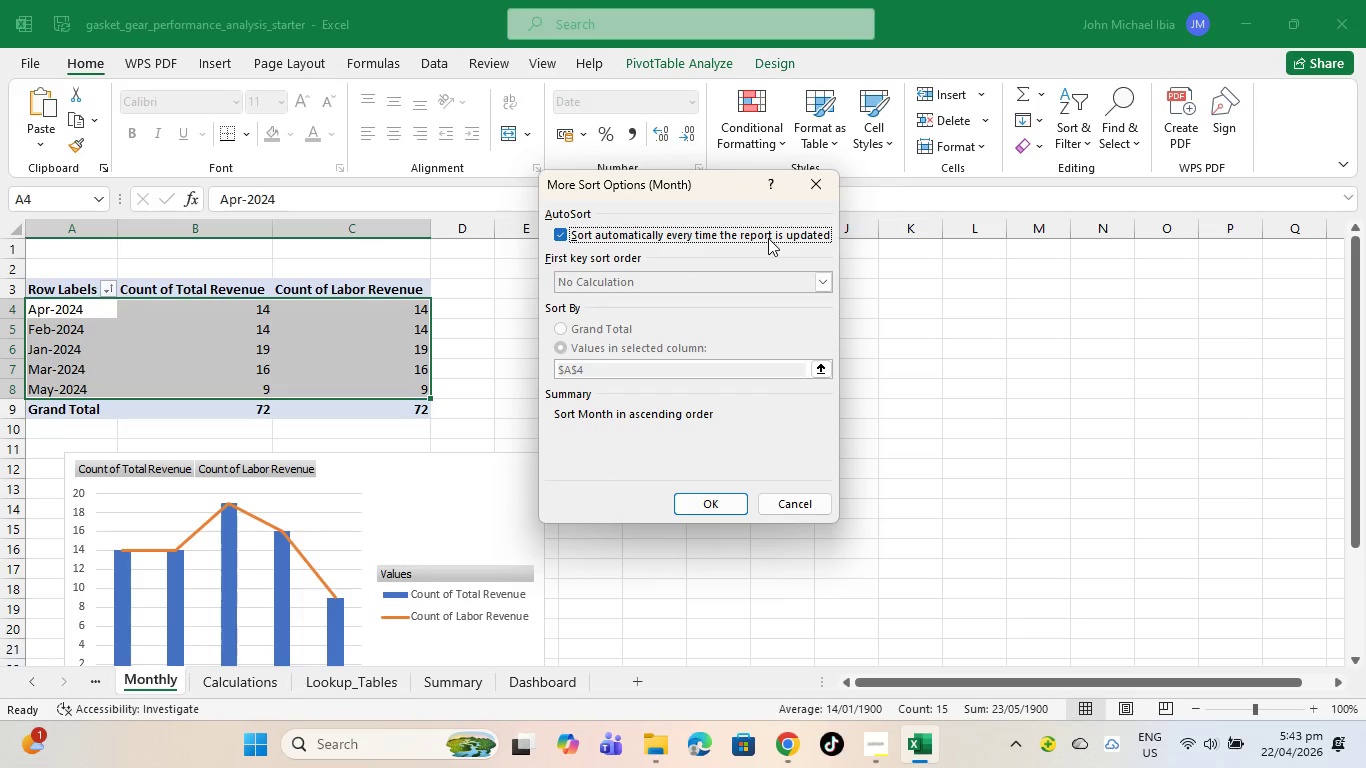 
wait(6.7)
 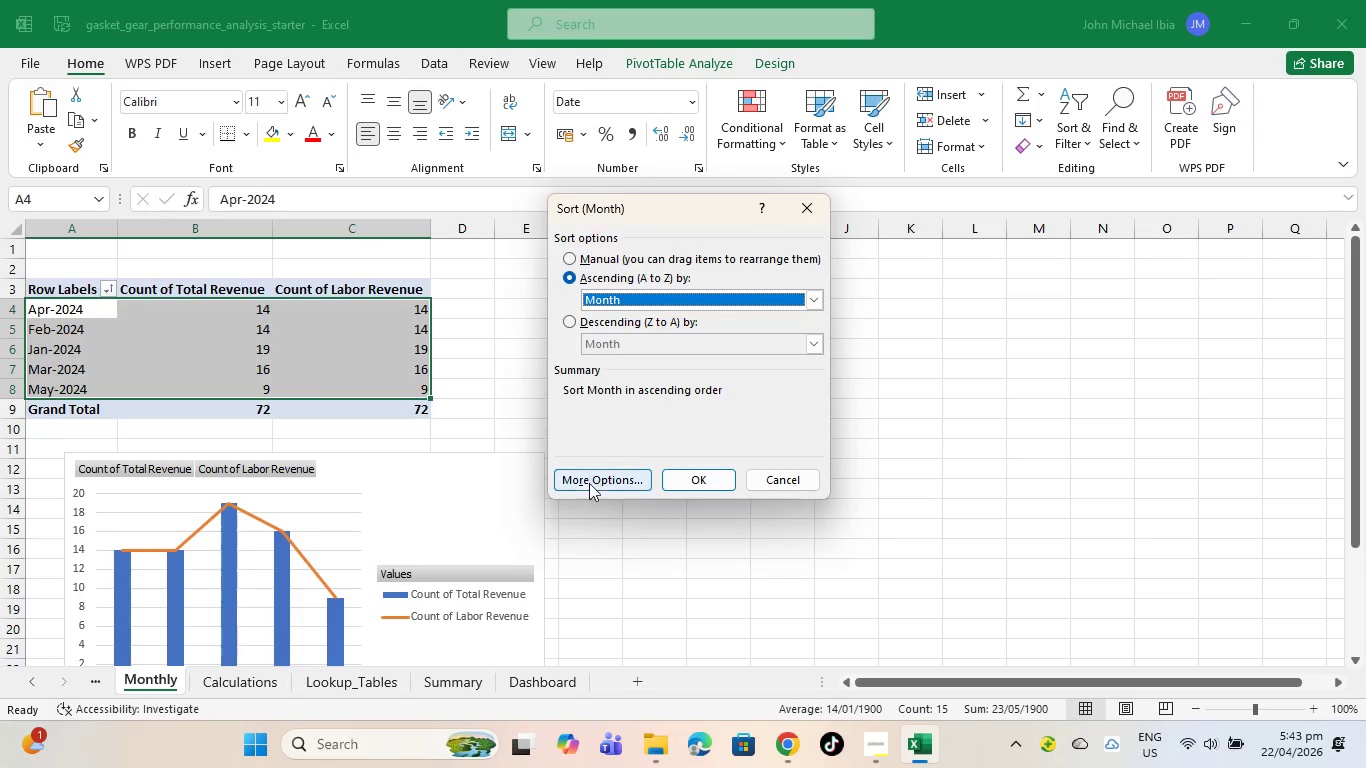 
left_click([704, 496])
 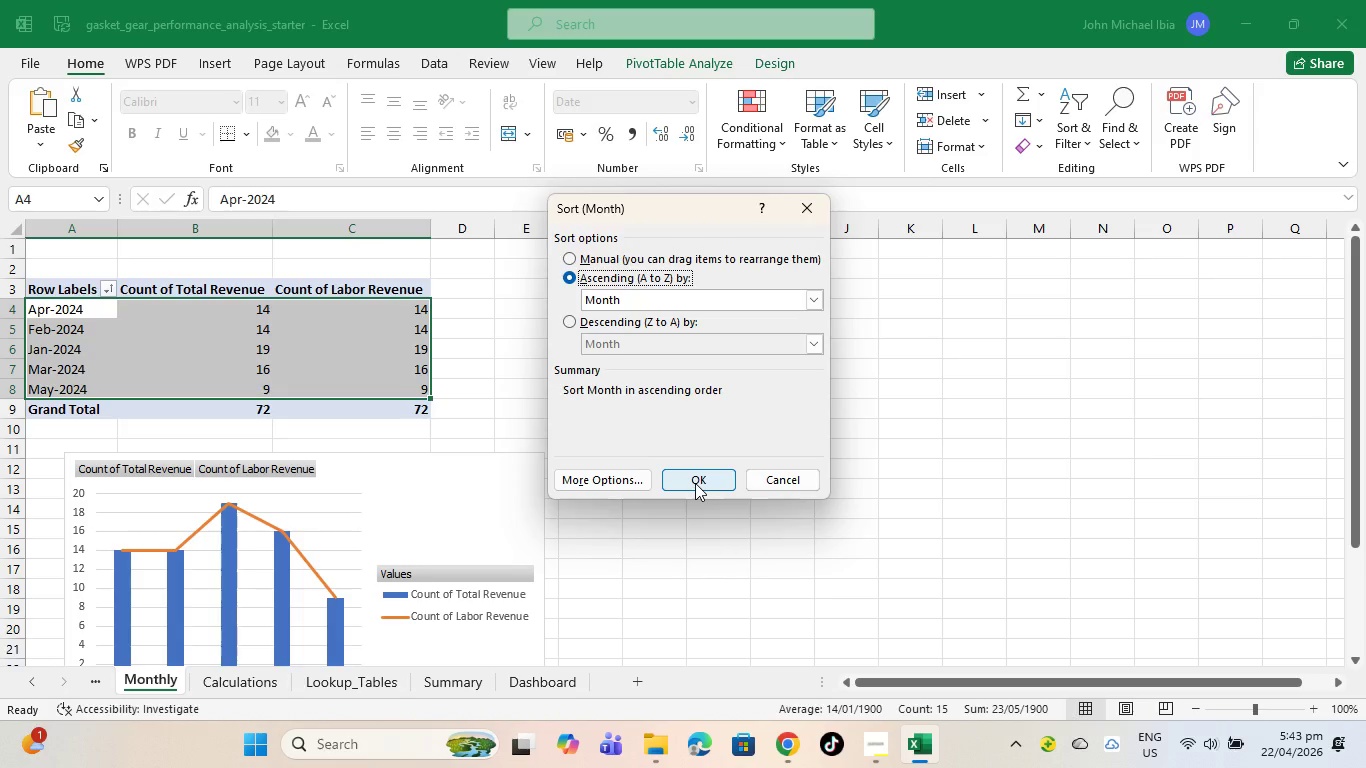 
left_click([695, 483])
 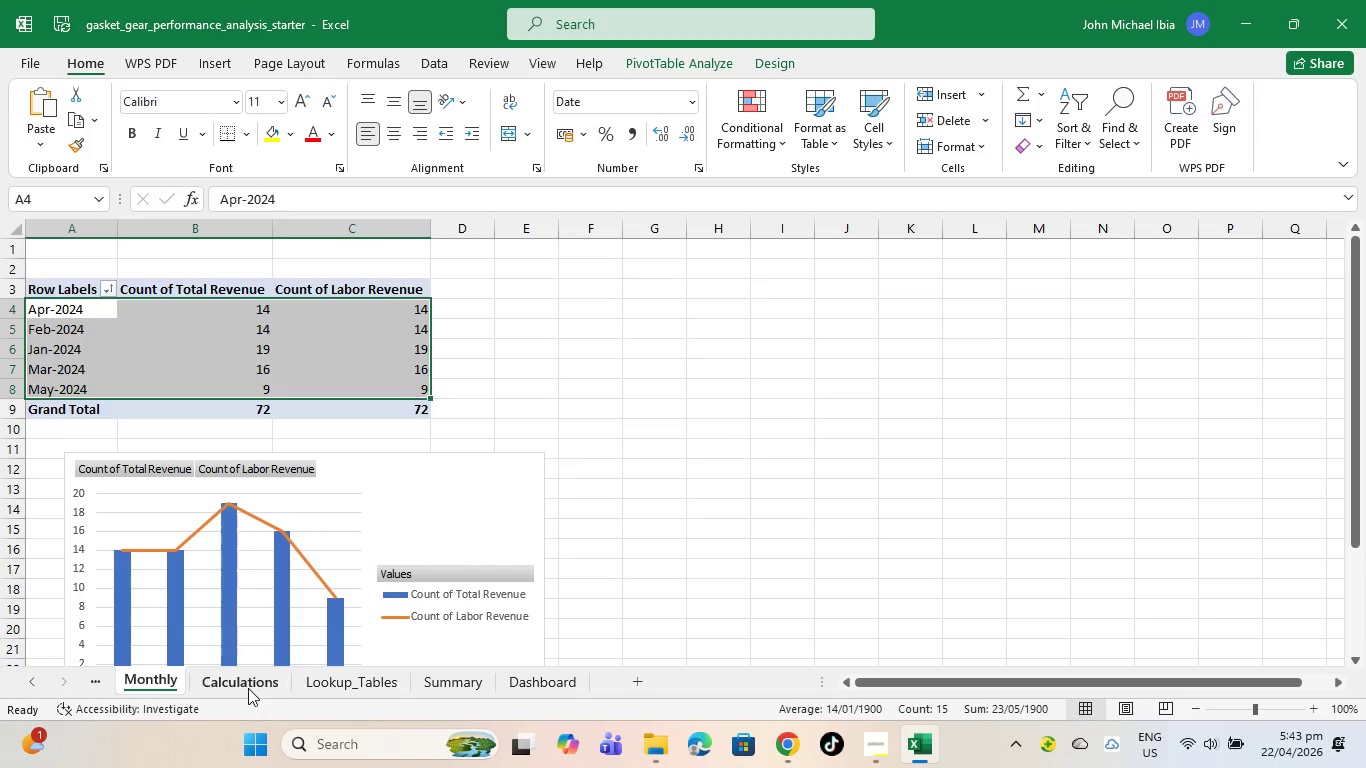 
wait(5.53)
 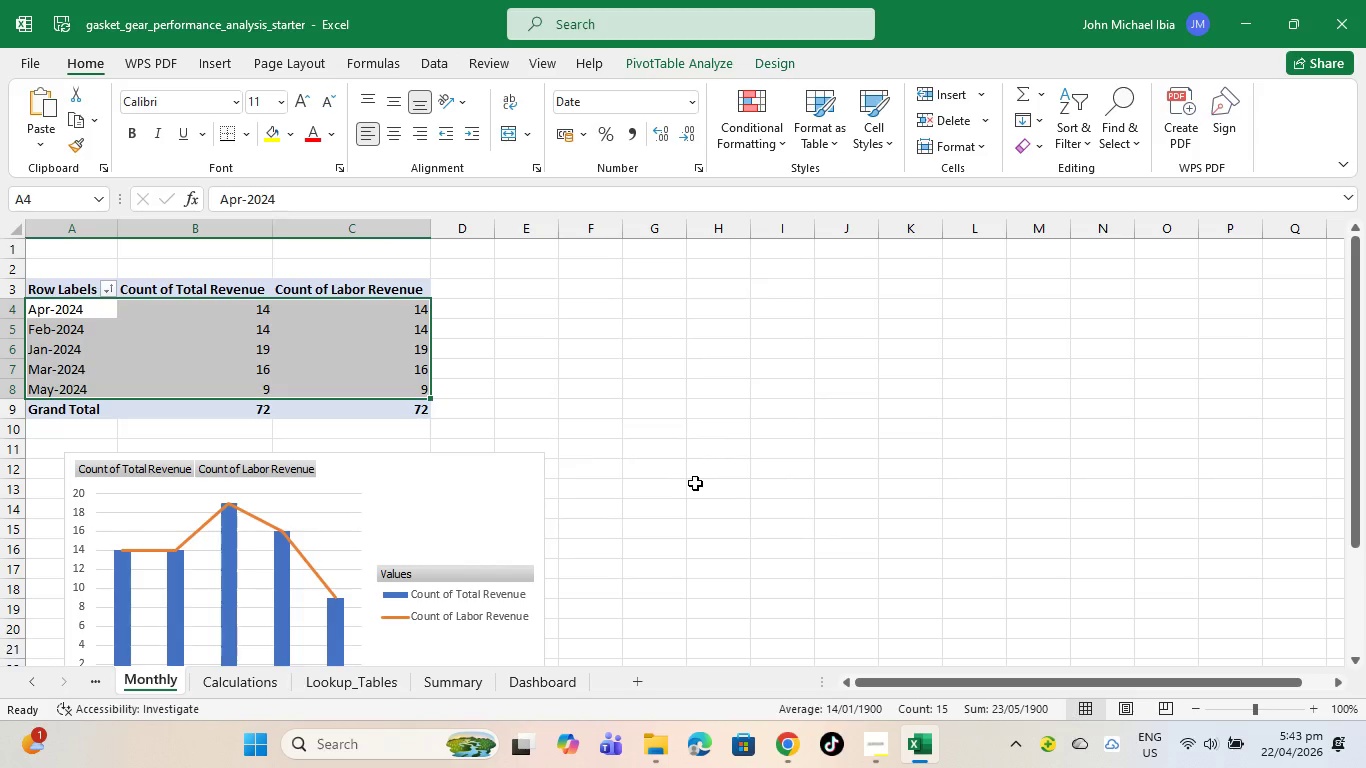 
left_click([344, 679])
 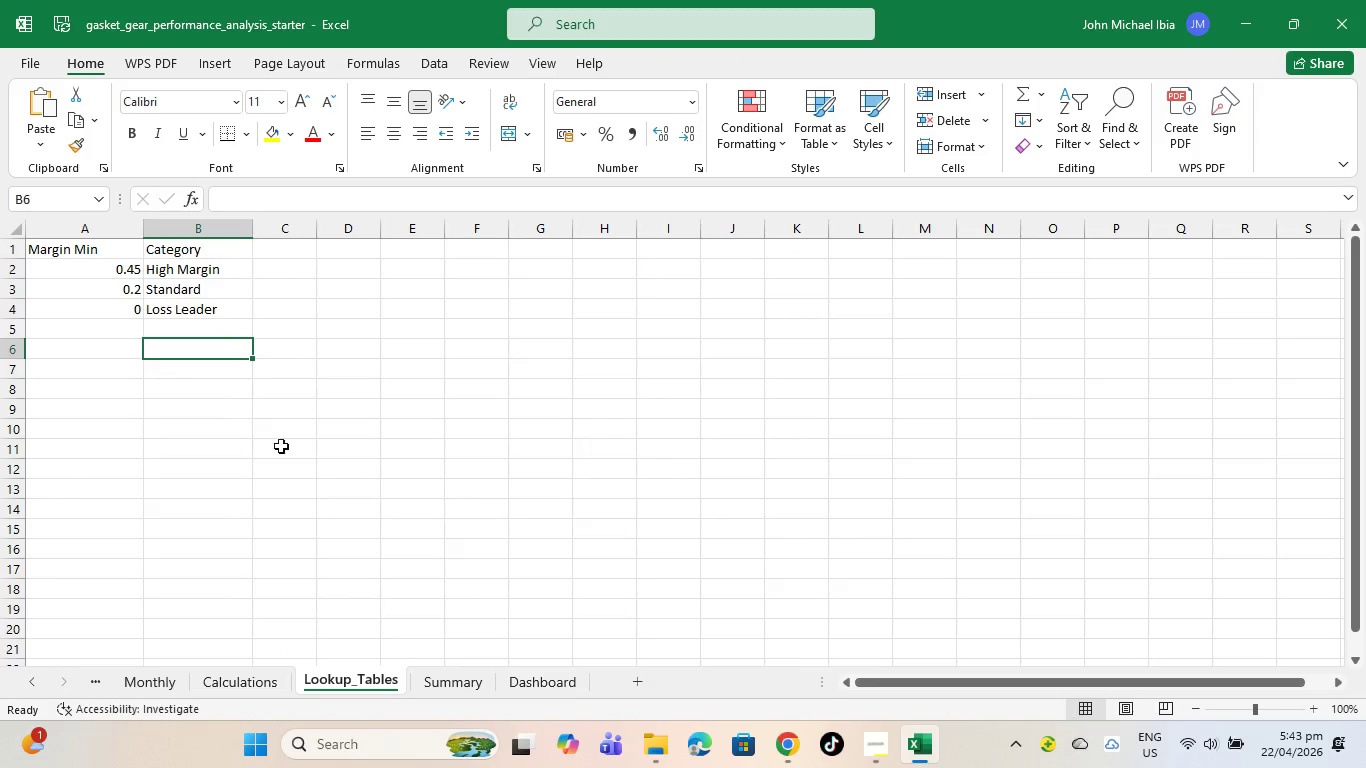 
scroll: coordinate [121, 470], scroll_direction: up, amount: 4.0
 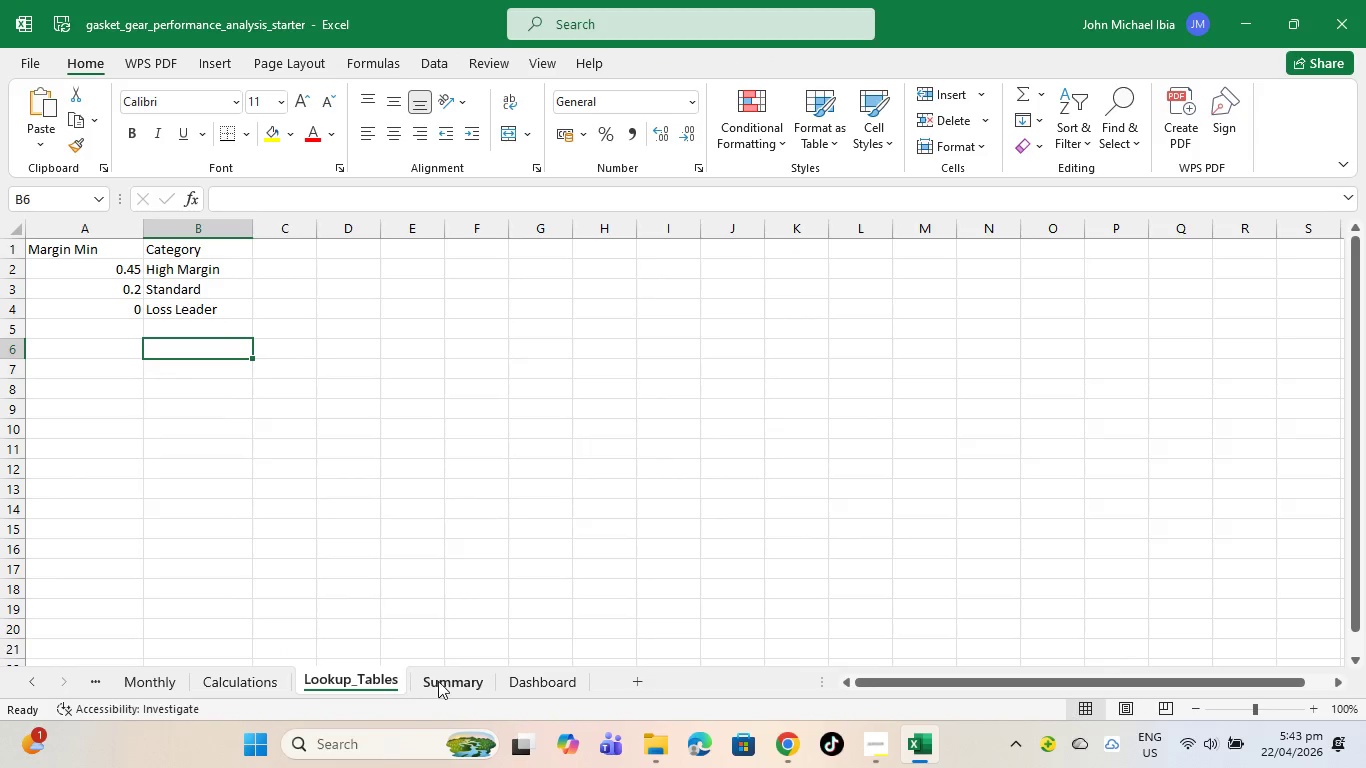 
left_click([440, 681])
 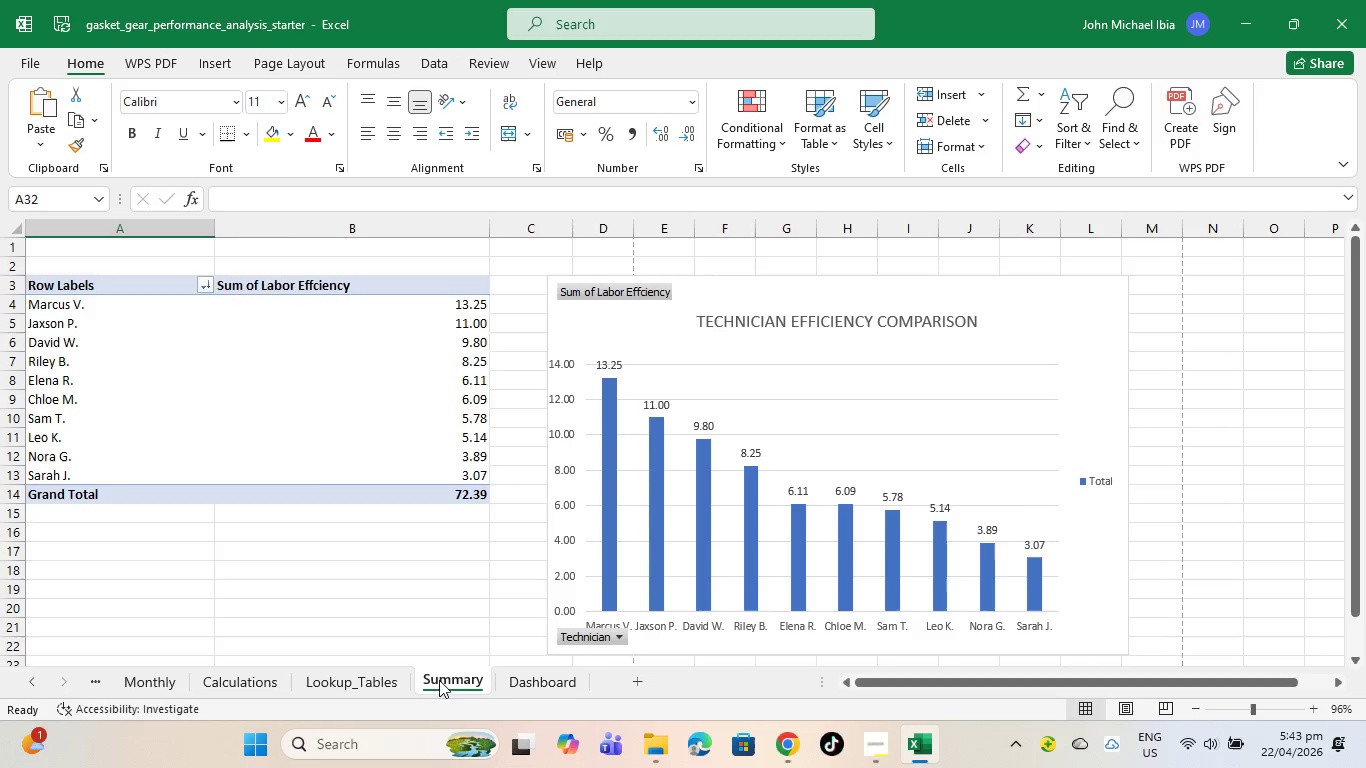 
left_click([539, 681])
 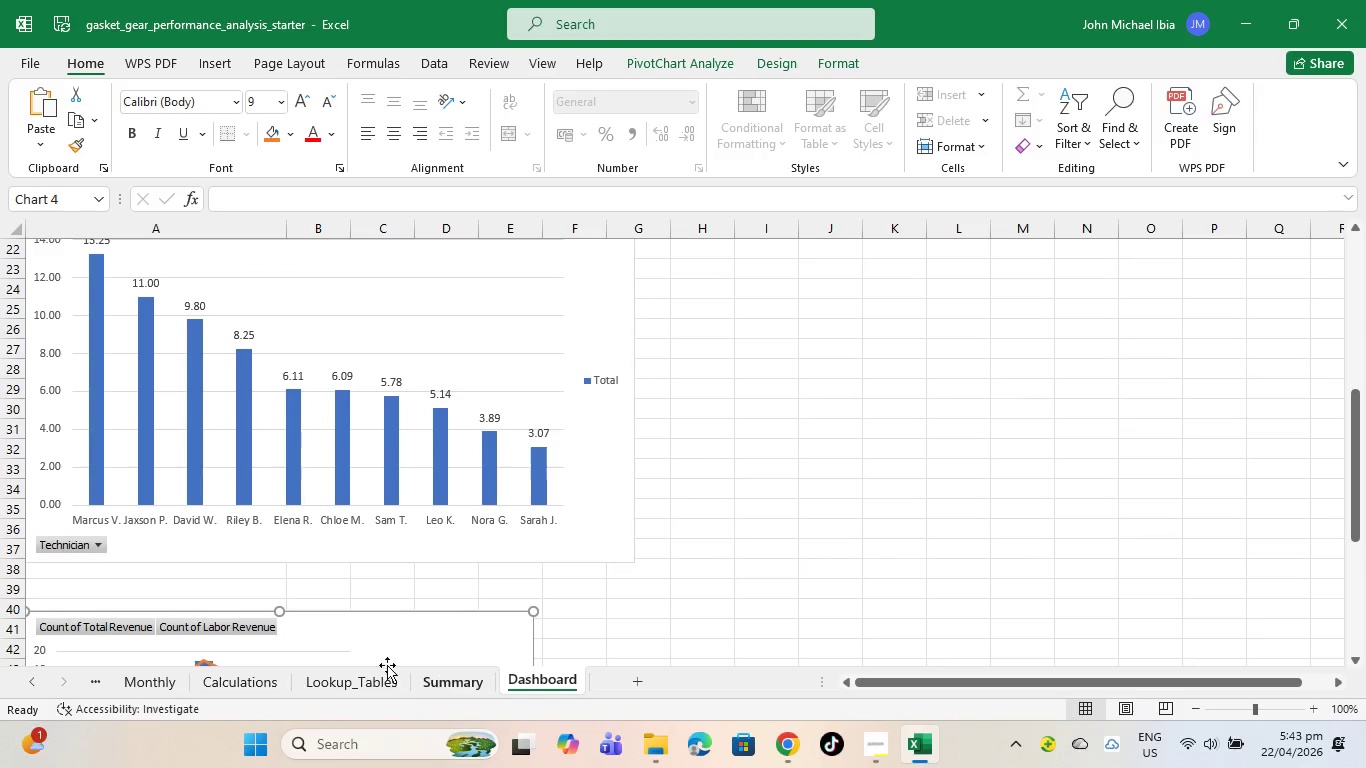 
scroll: coordinate [369, 531], scroll_direction: up, amount: 4.0
 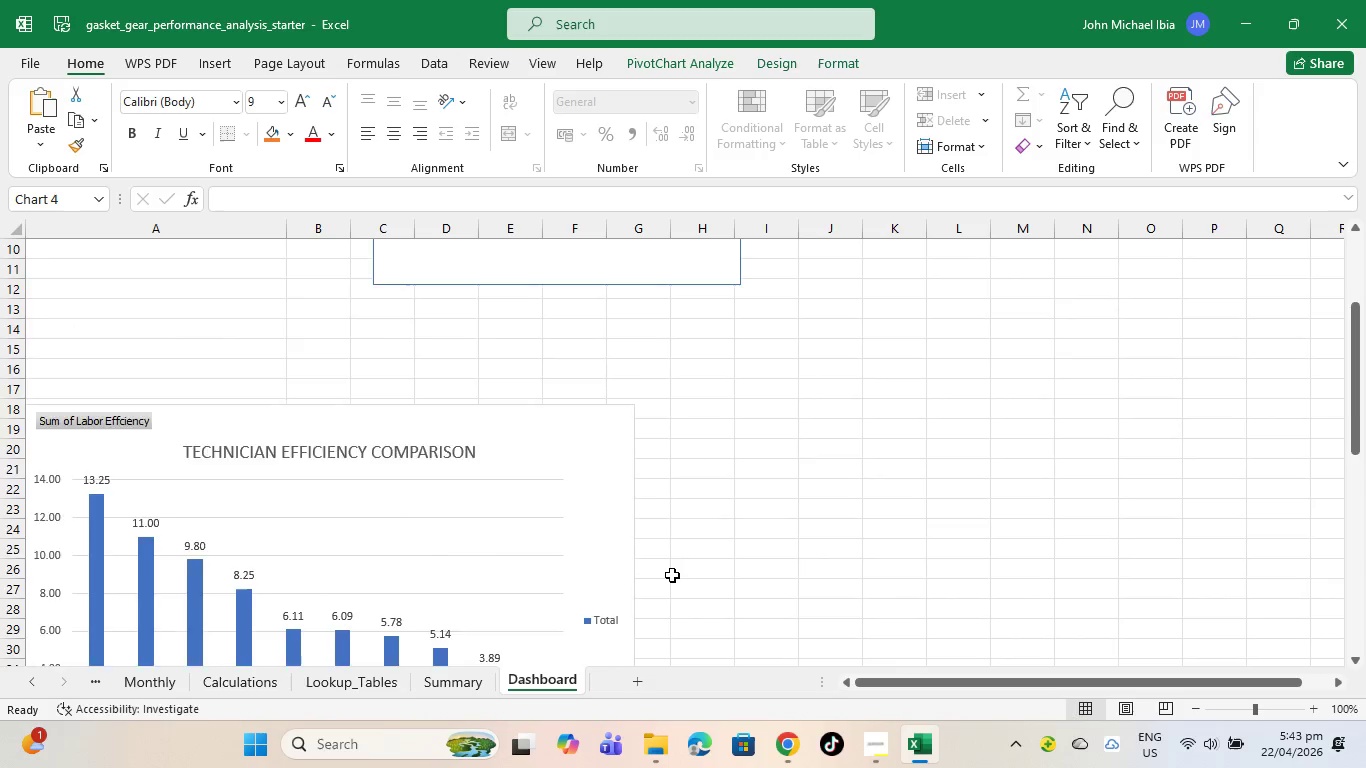 
scroll: coordinate [669, 575], scroll_direction: down, amount: 9.0
 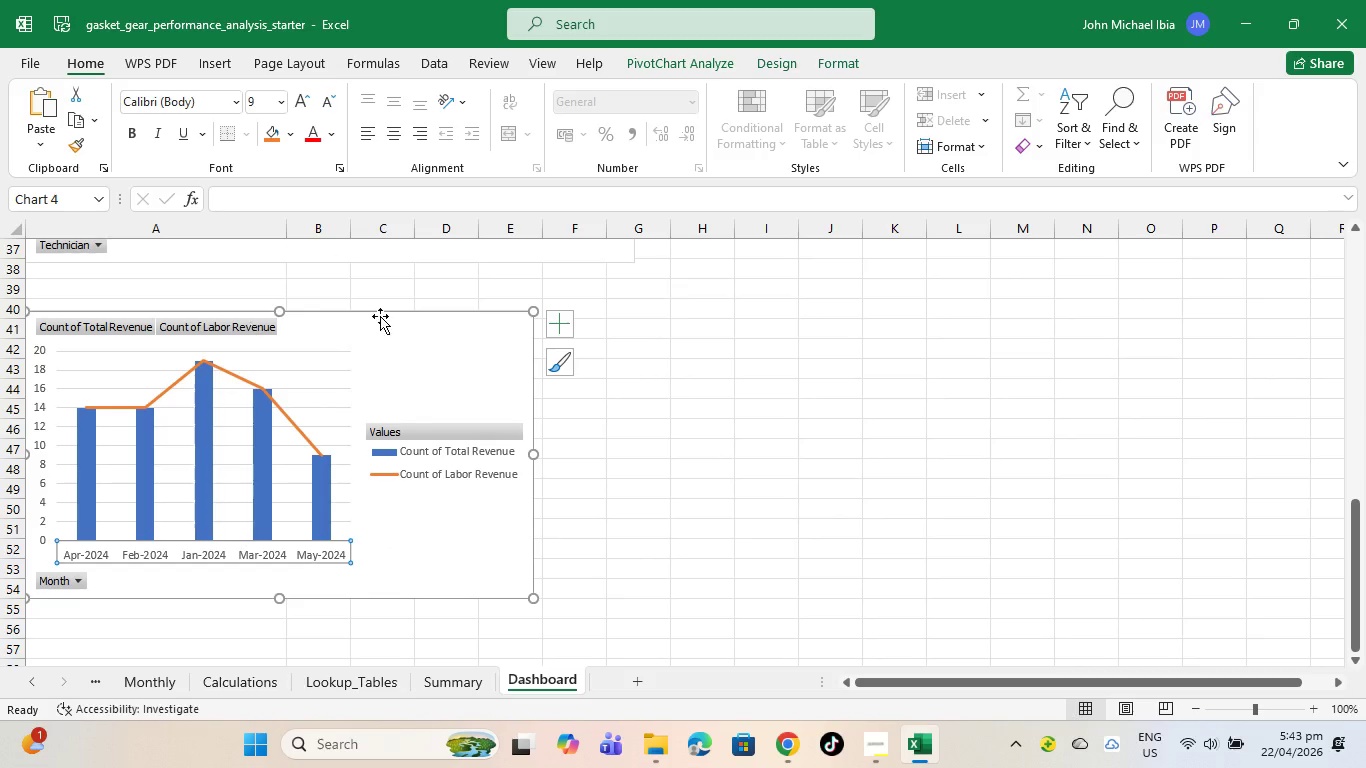 
left_click([890, 524])
 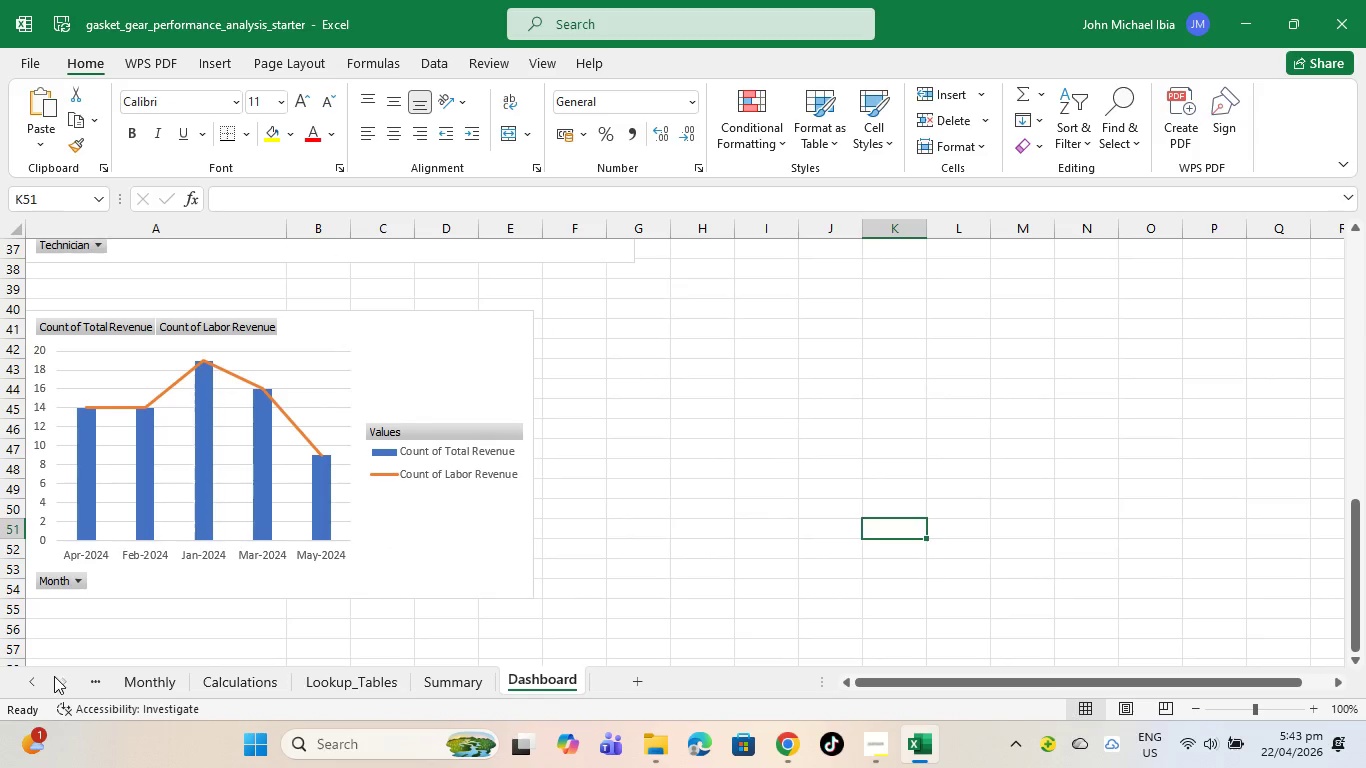 
double_click([34, 686])
 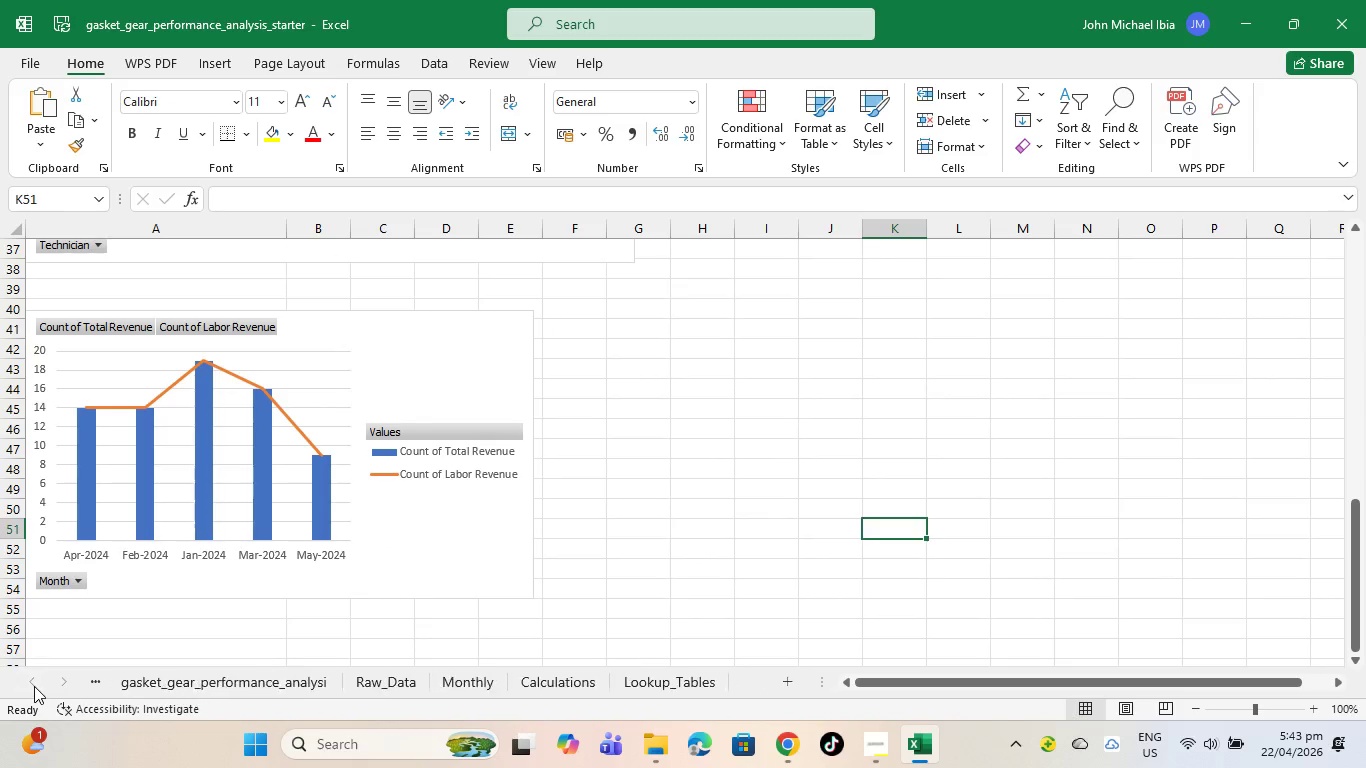 
triple_click([34, 686])
 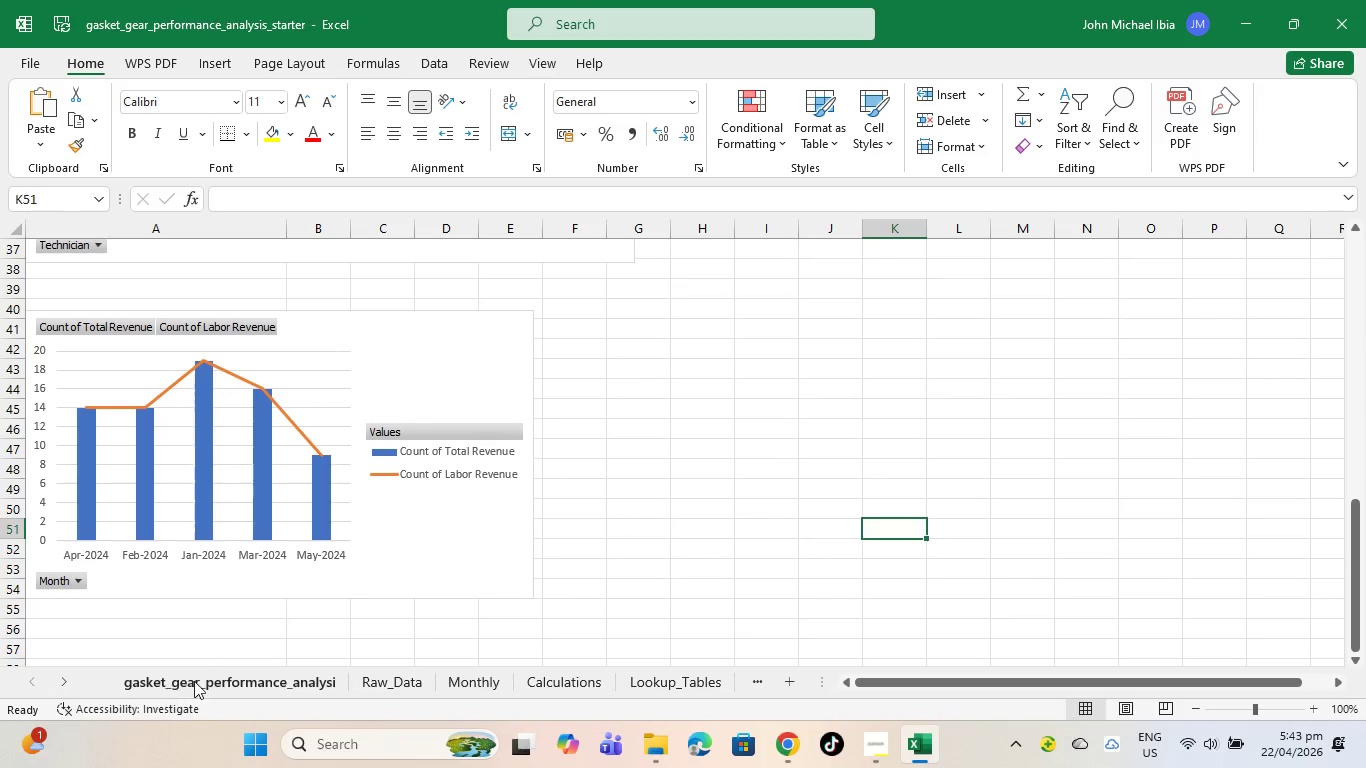 
left_click([197, 680])
 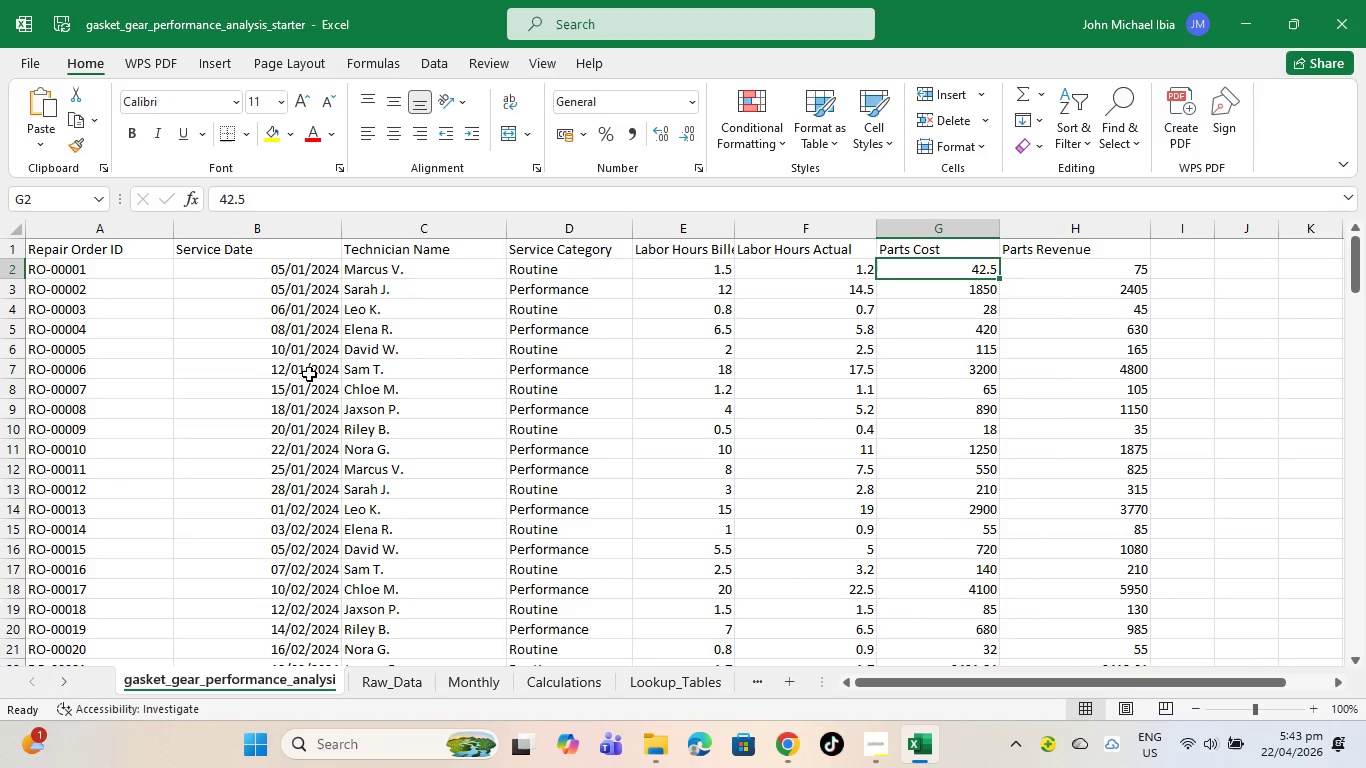 
scroll: coordinate [602, 528], scroll_direction: none, amount: 0.0
 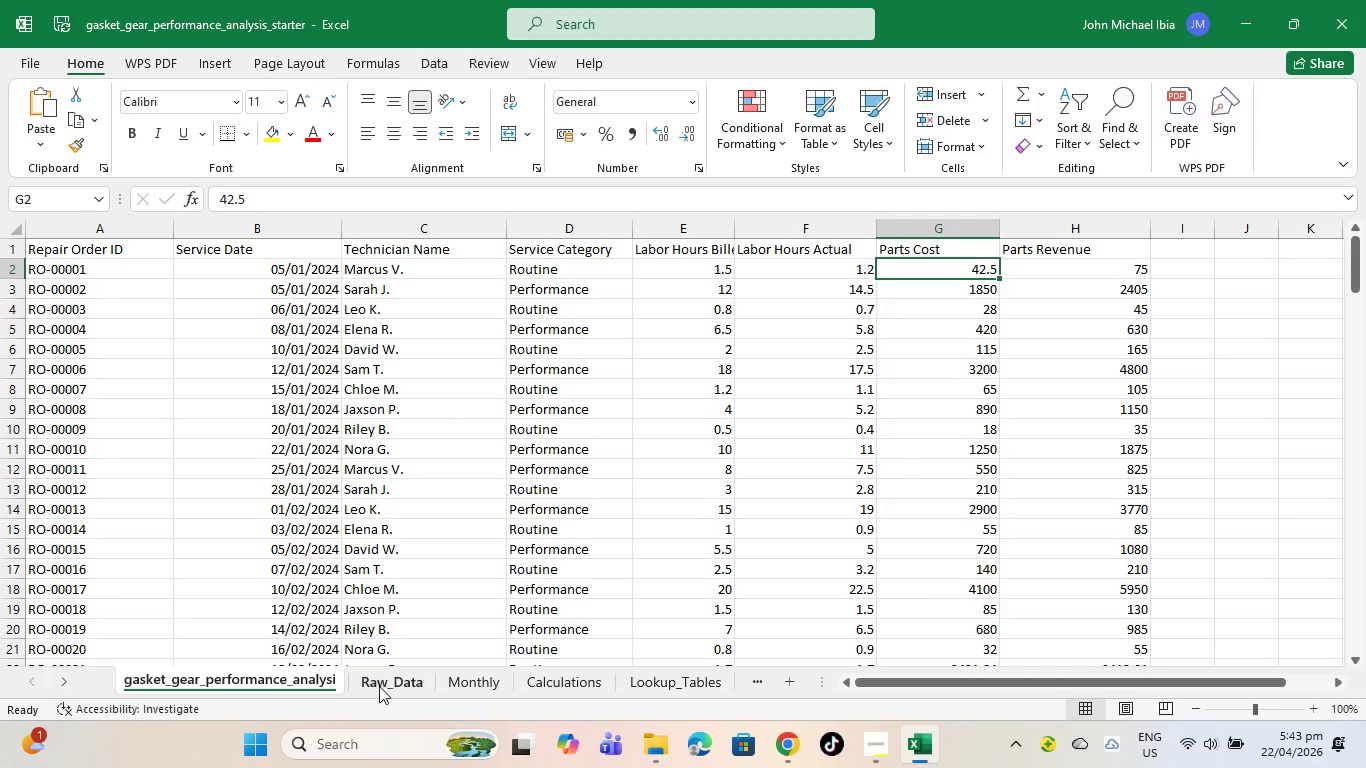 
left_click([382, 690])
 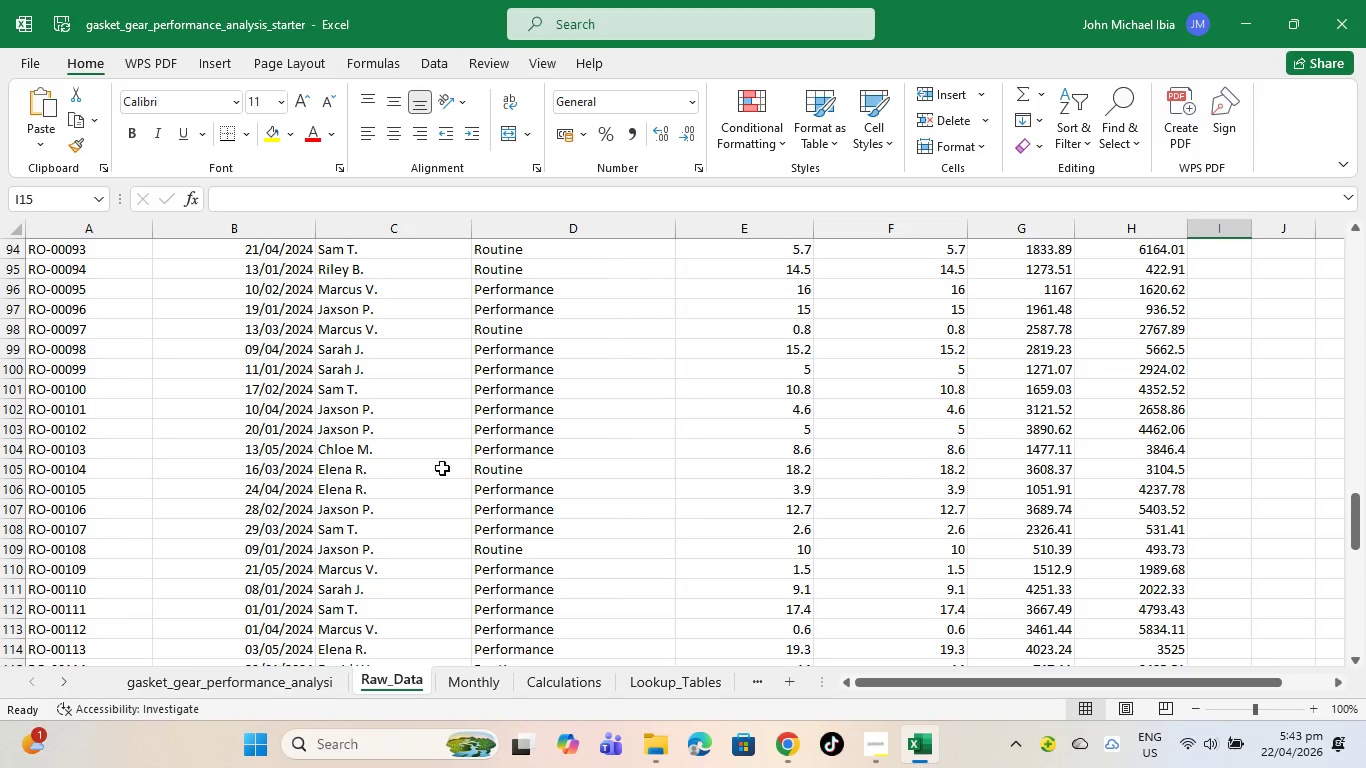 
scroll: coordinate [461, 544], scroll_direction: up, amount: 38.0
 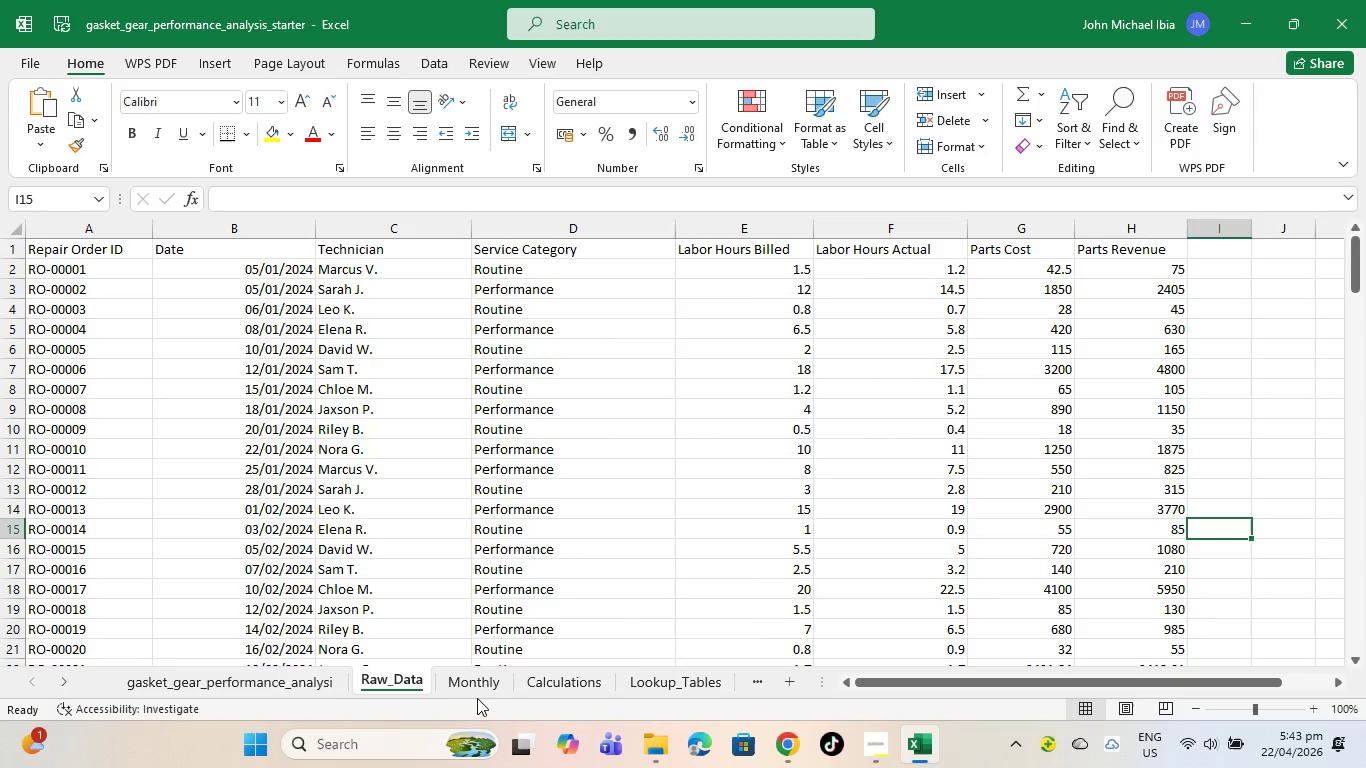 
left_click([451, 691])
 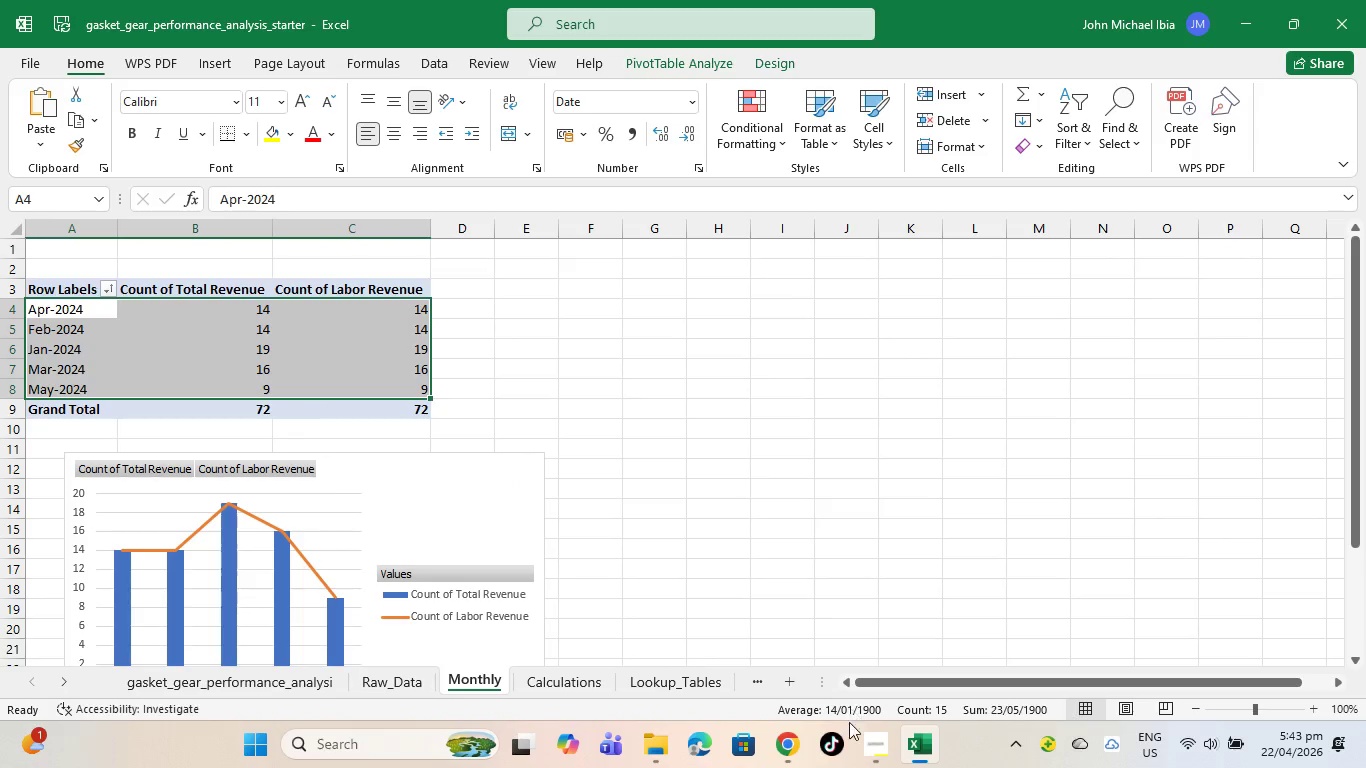 
left_click([883, 747])